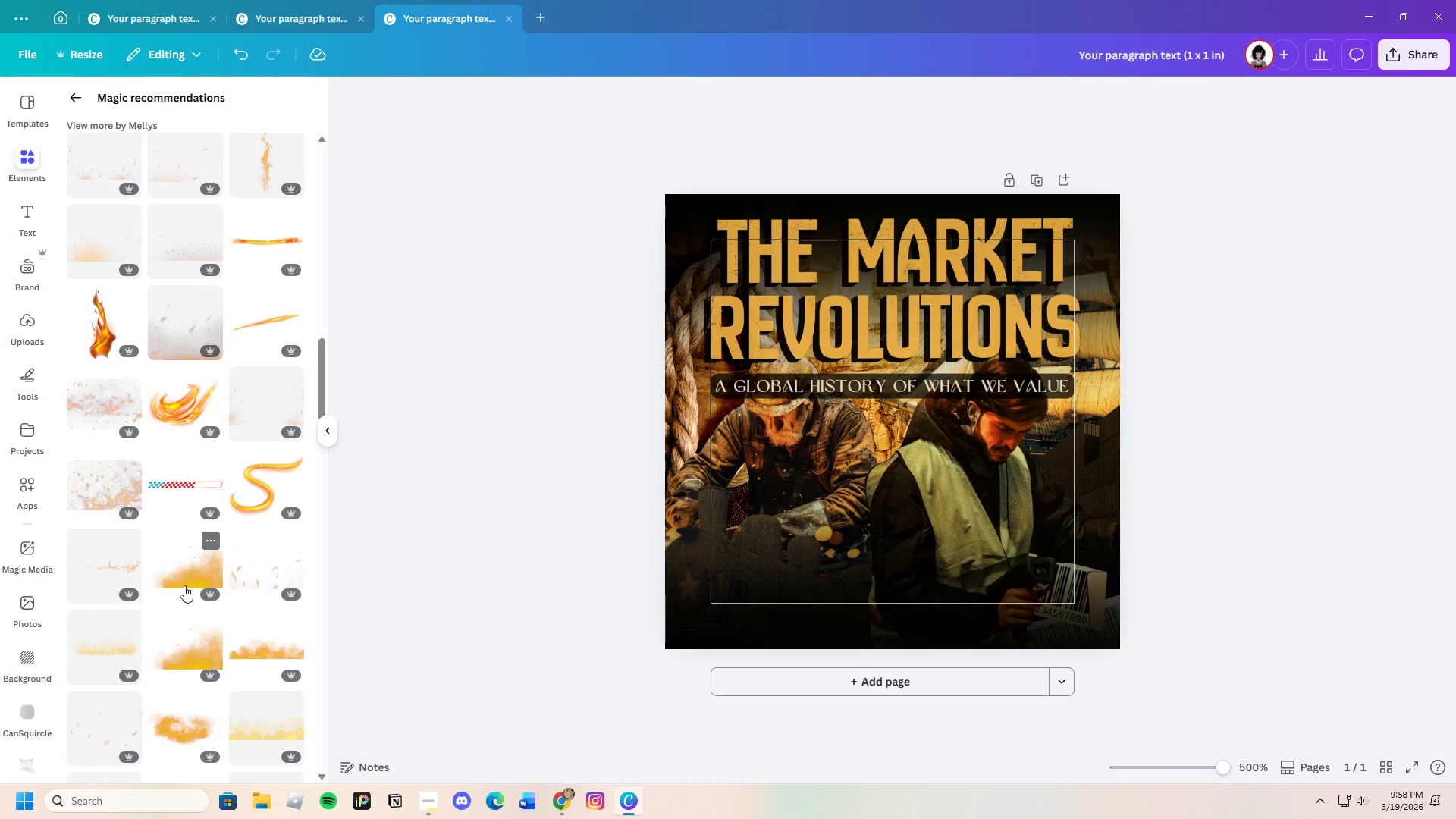 
scroll: coordinate [142, 564], scroll_direction: down, amount: 6.0
 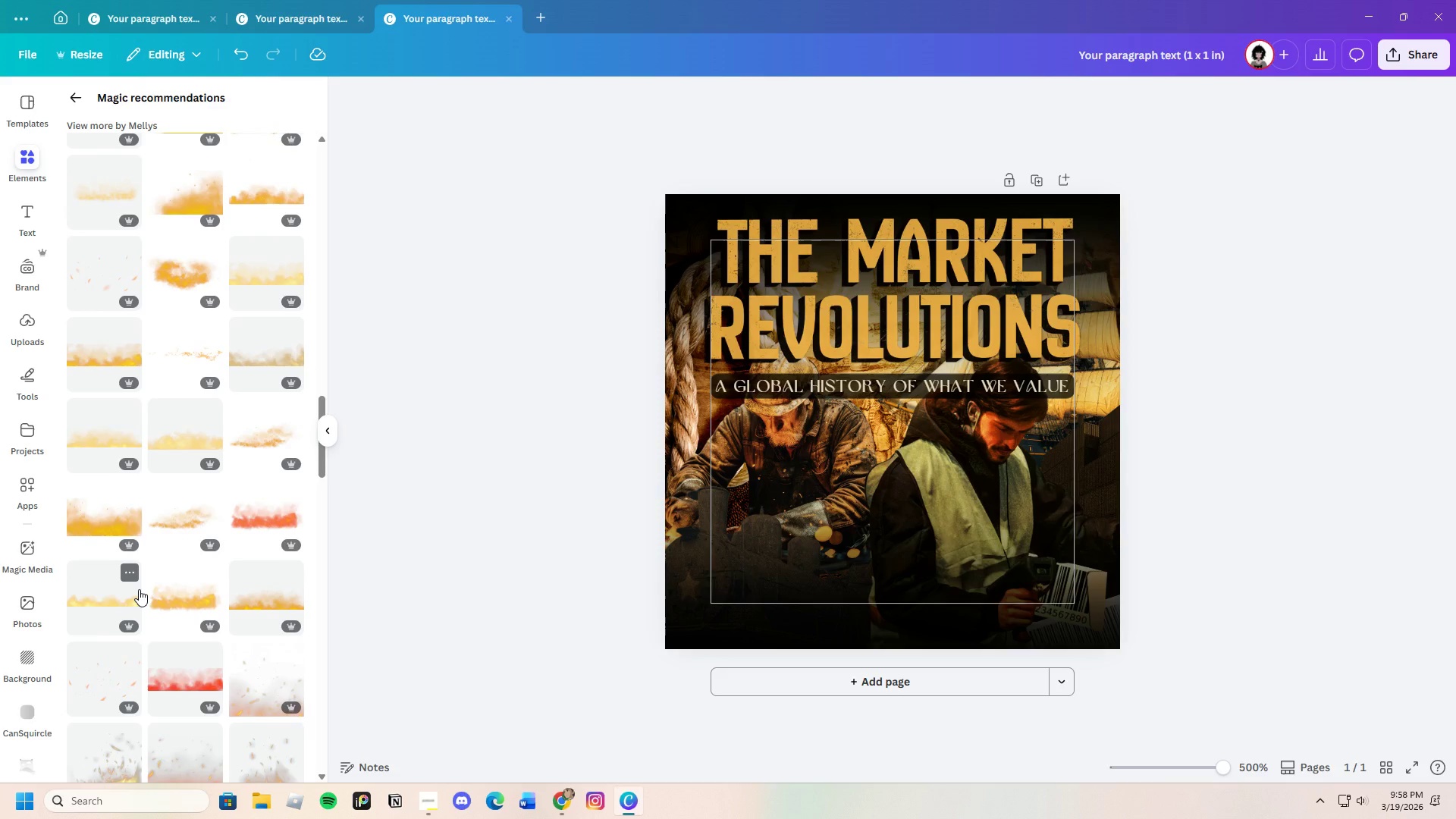 
wait(6.12)
 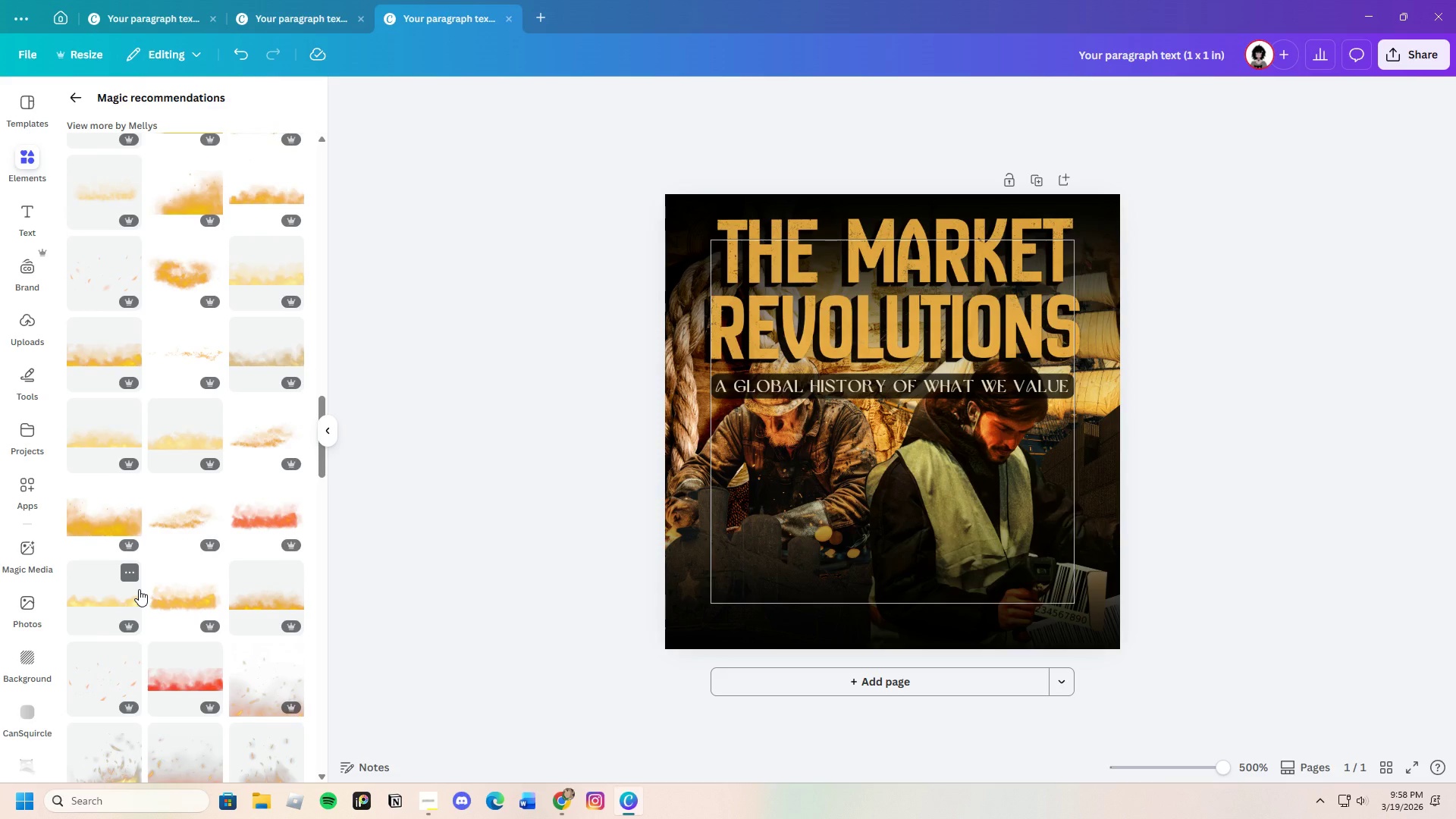 
scroll: coordinate [151, 593], scroll_direction: down, amount: 6.0
 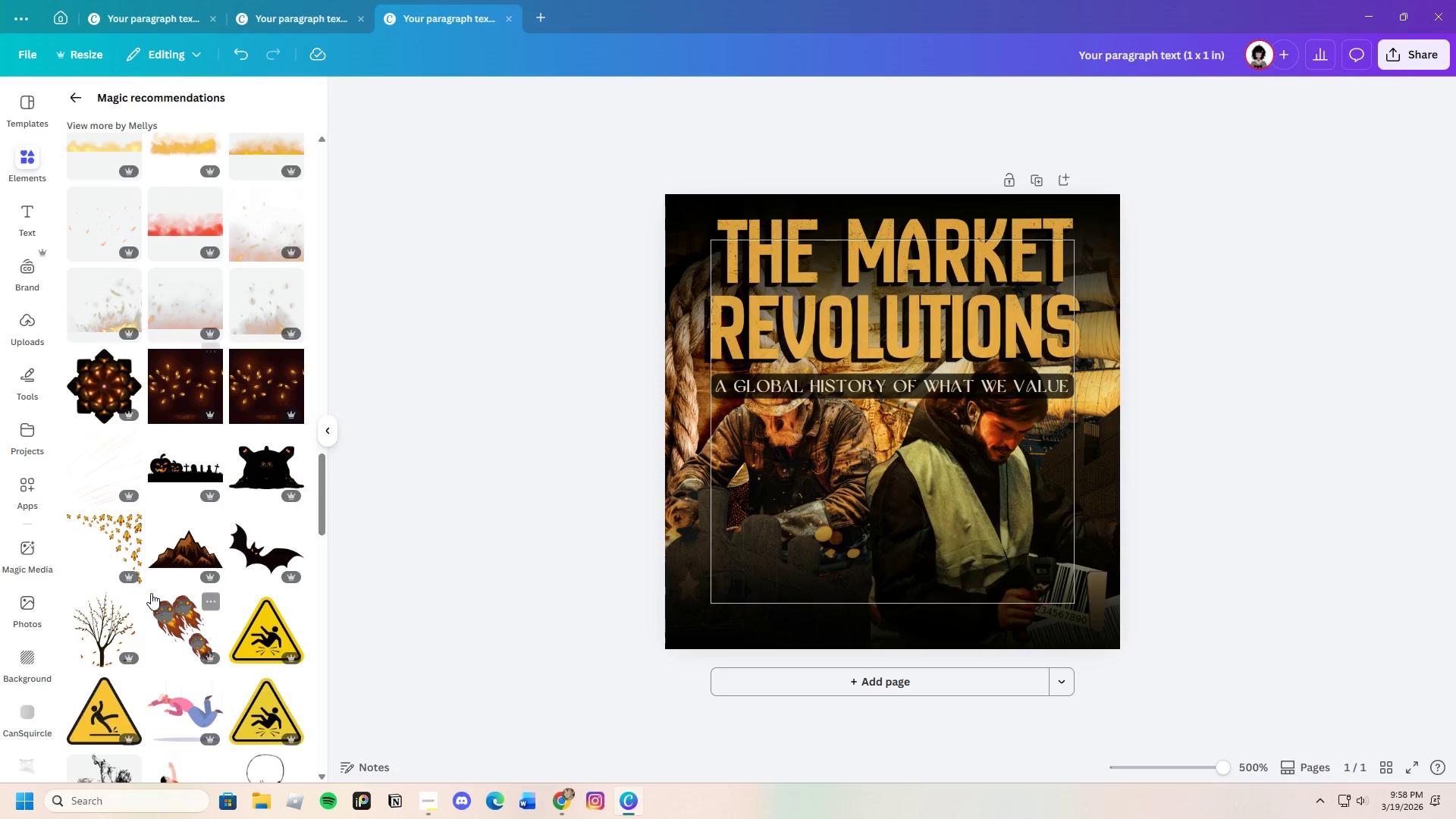 
scroll: coordinate [151, 593], scroll_direction: up, amount: 1.0
 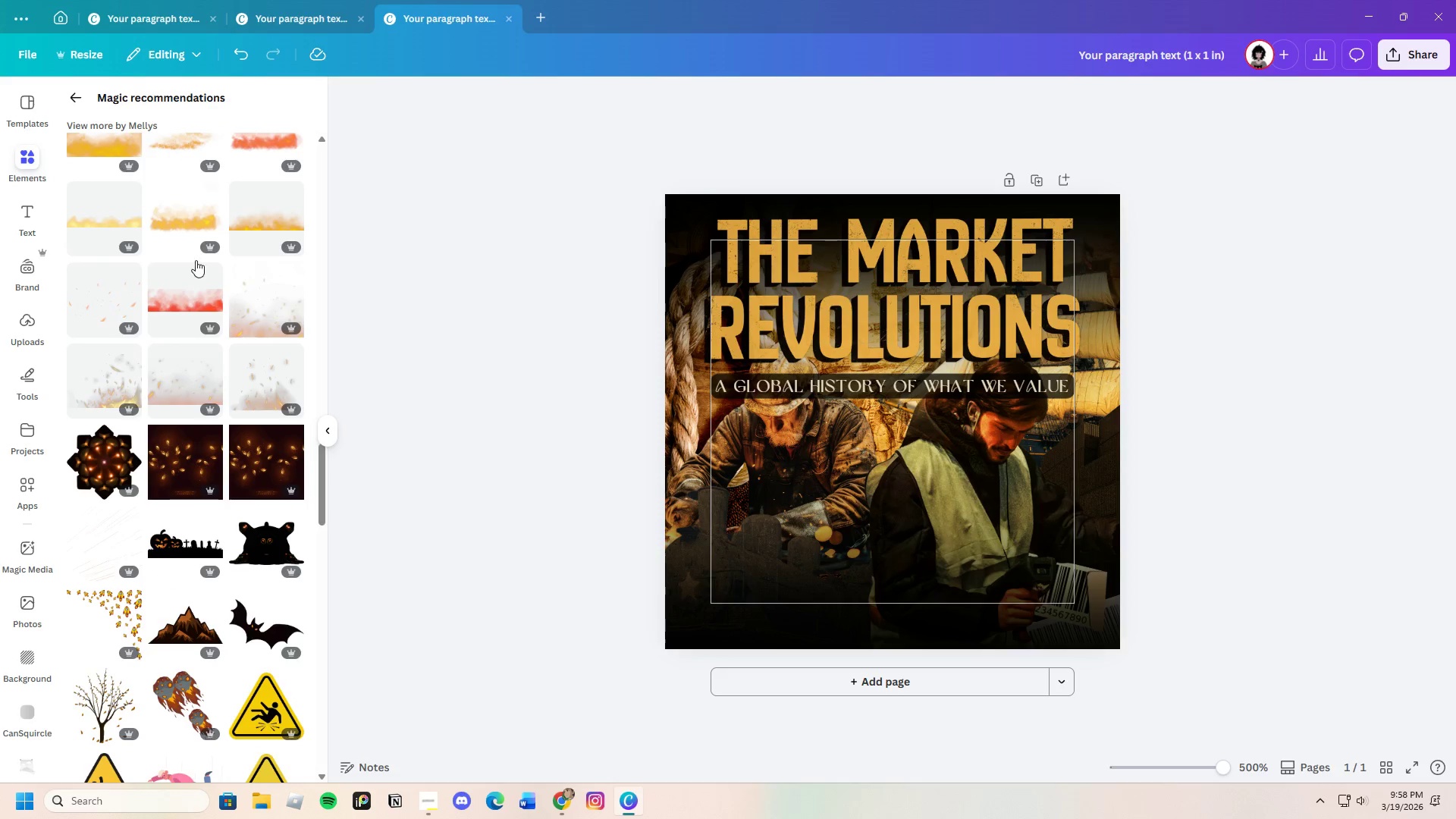 
left_click([253, 306])
 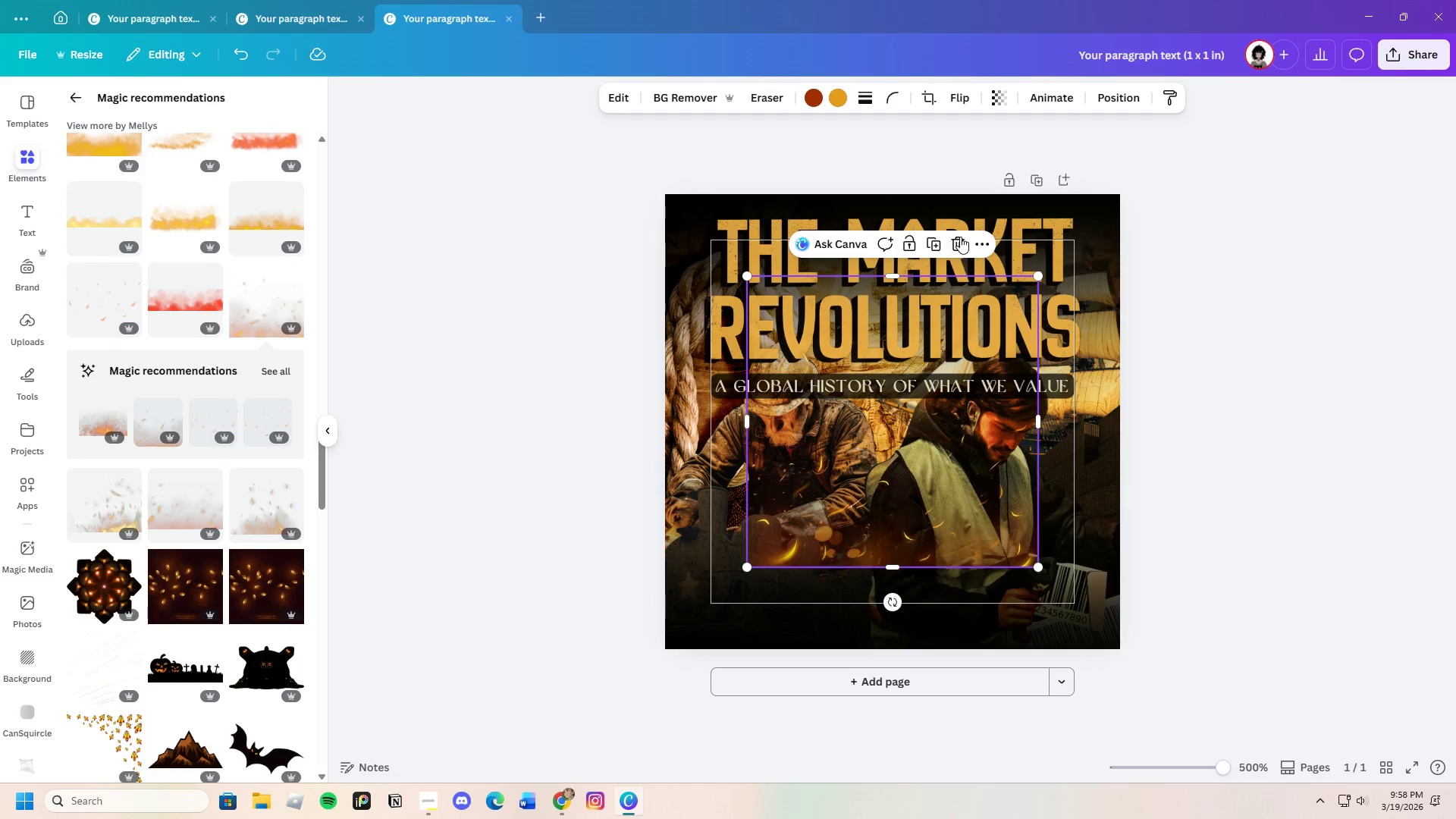 
left_click([957, 238])
 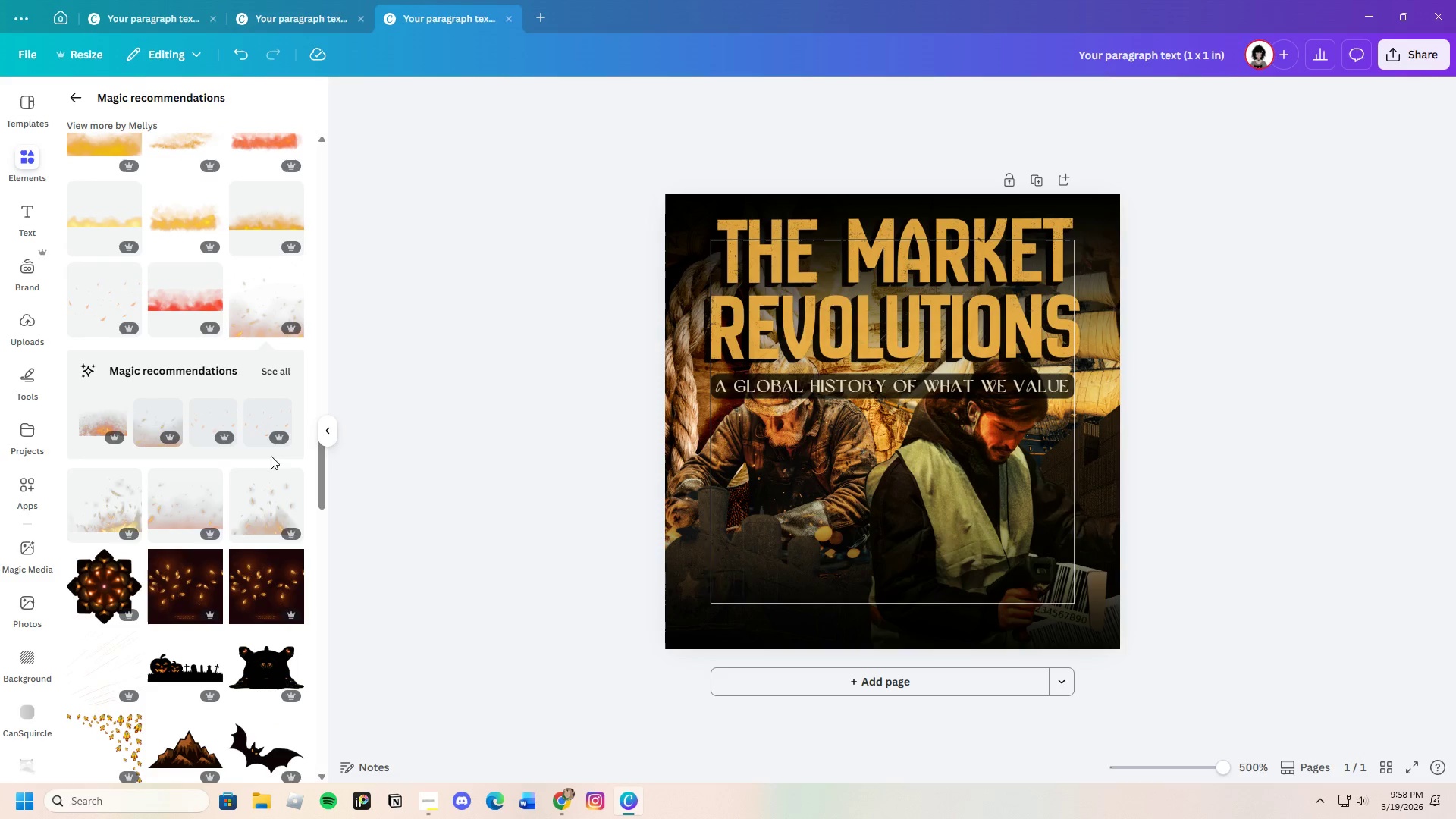 
scroll: coordinate [208, 487], scroll_direction: down, amount: 7.0
 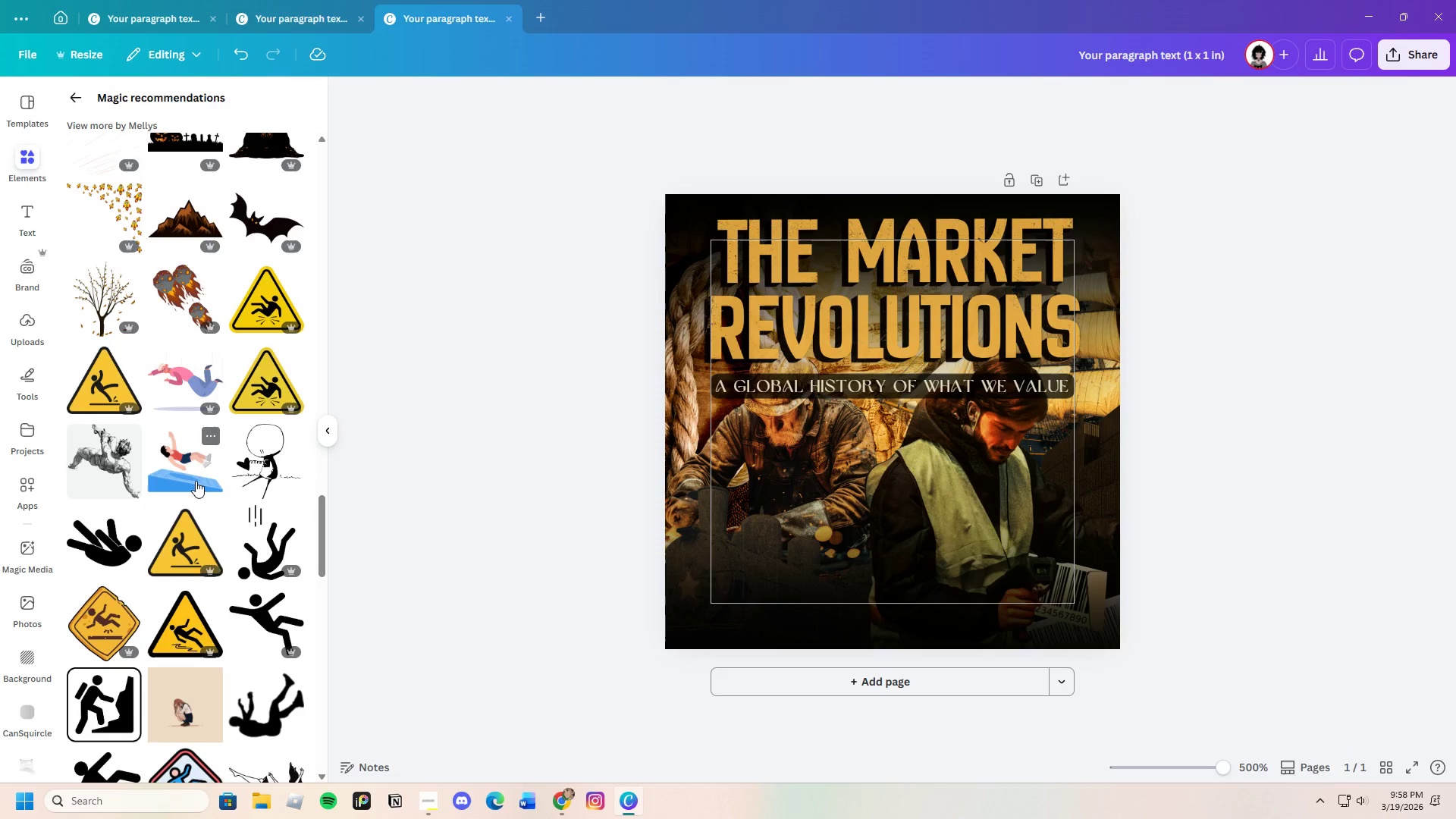 
left_click([78, 97])
 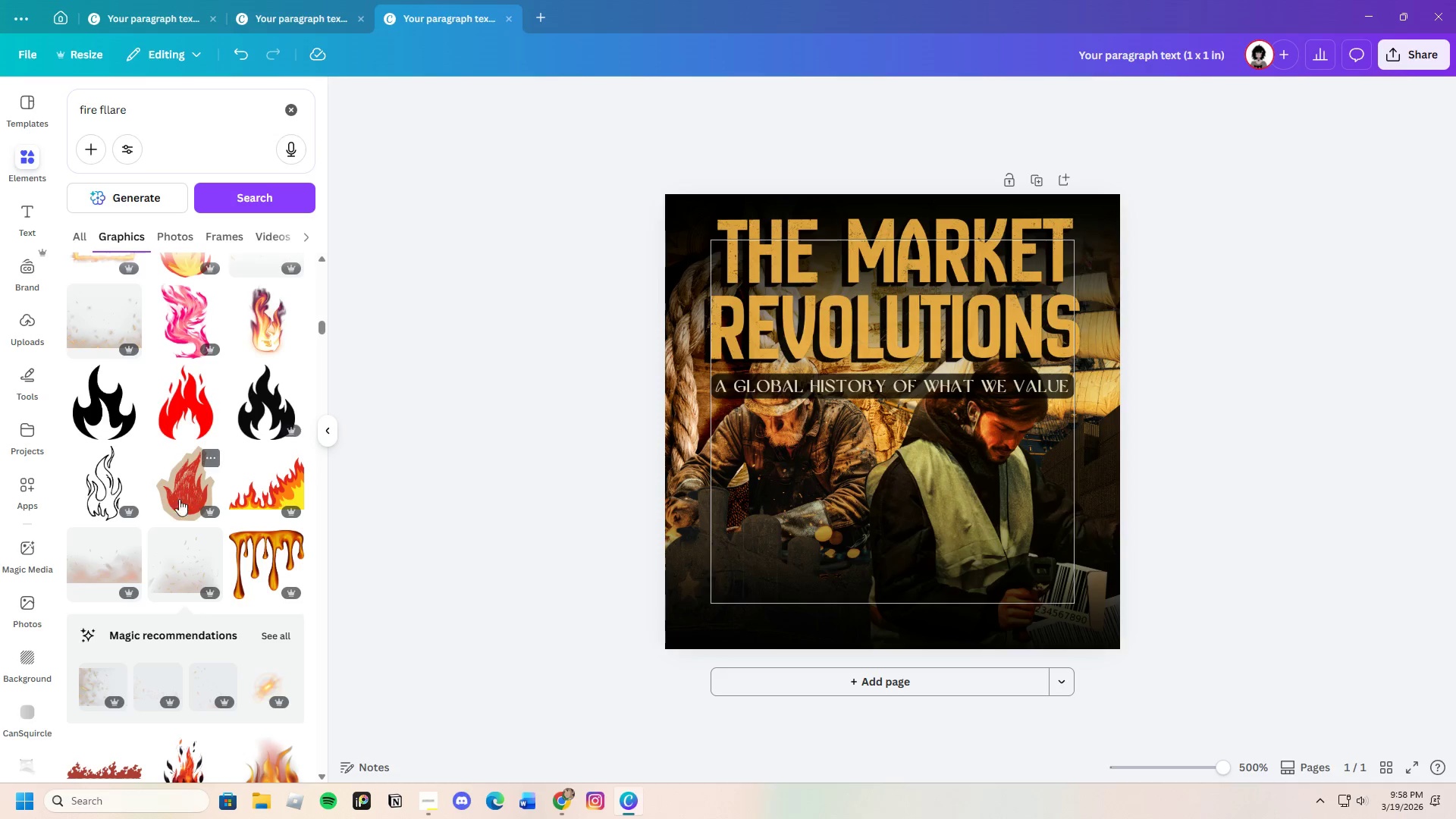 
scroll: coordinate [174, 516], scroll_direction: down, amount: 5.0
 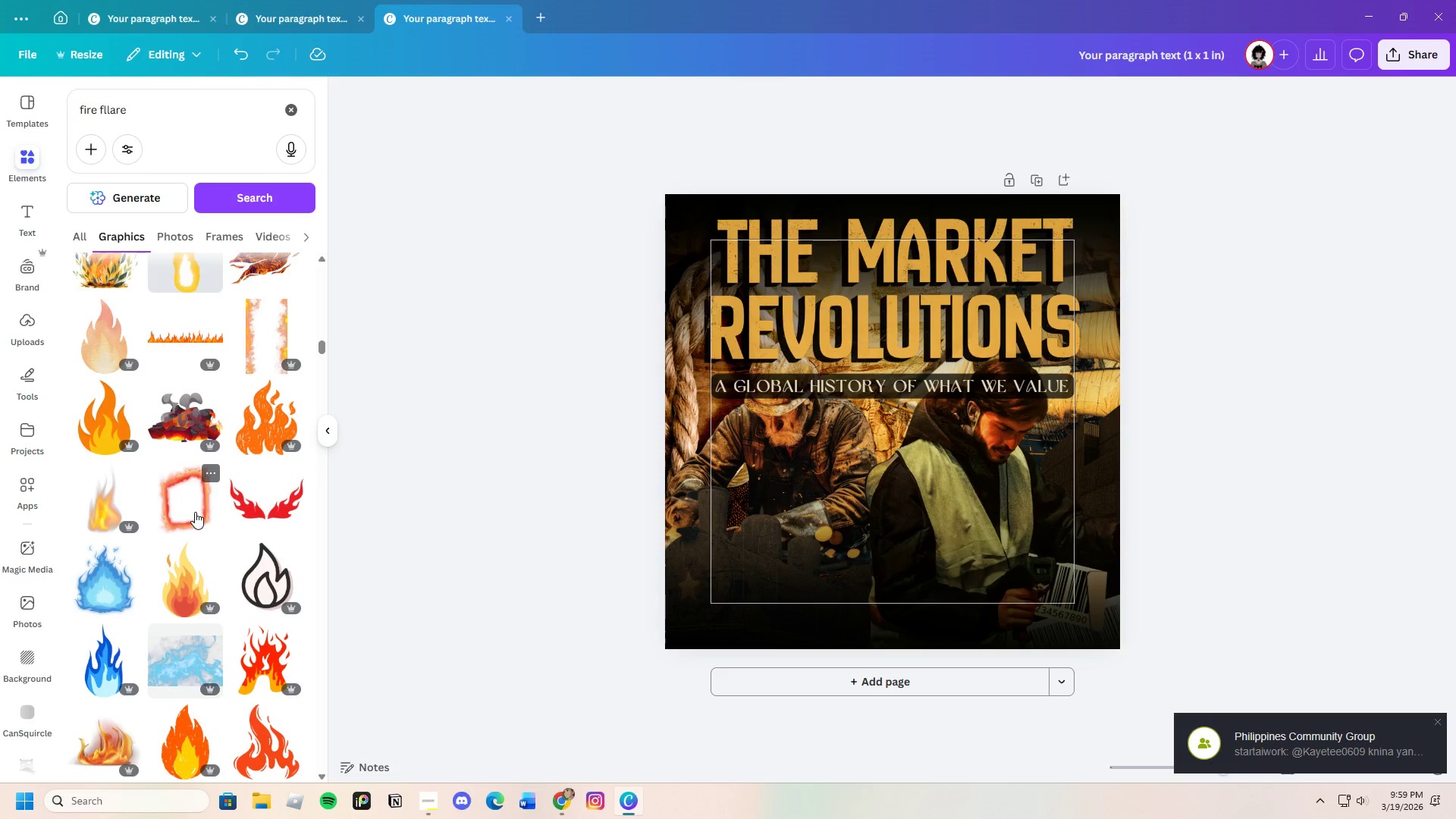 
wait(11.47)
 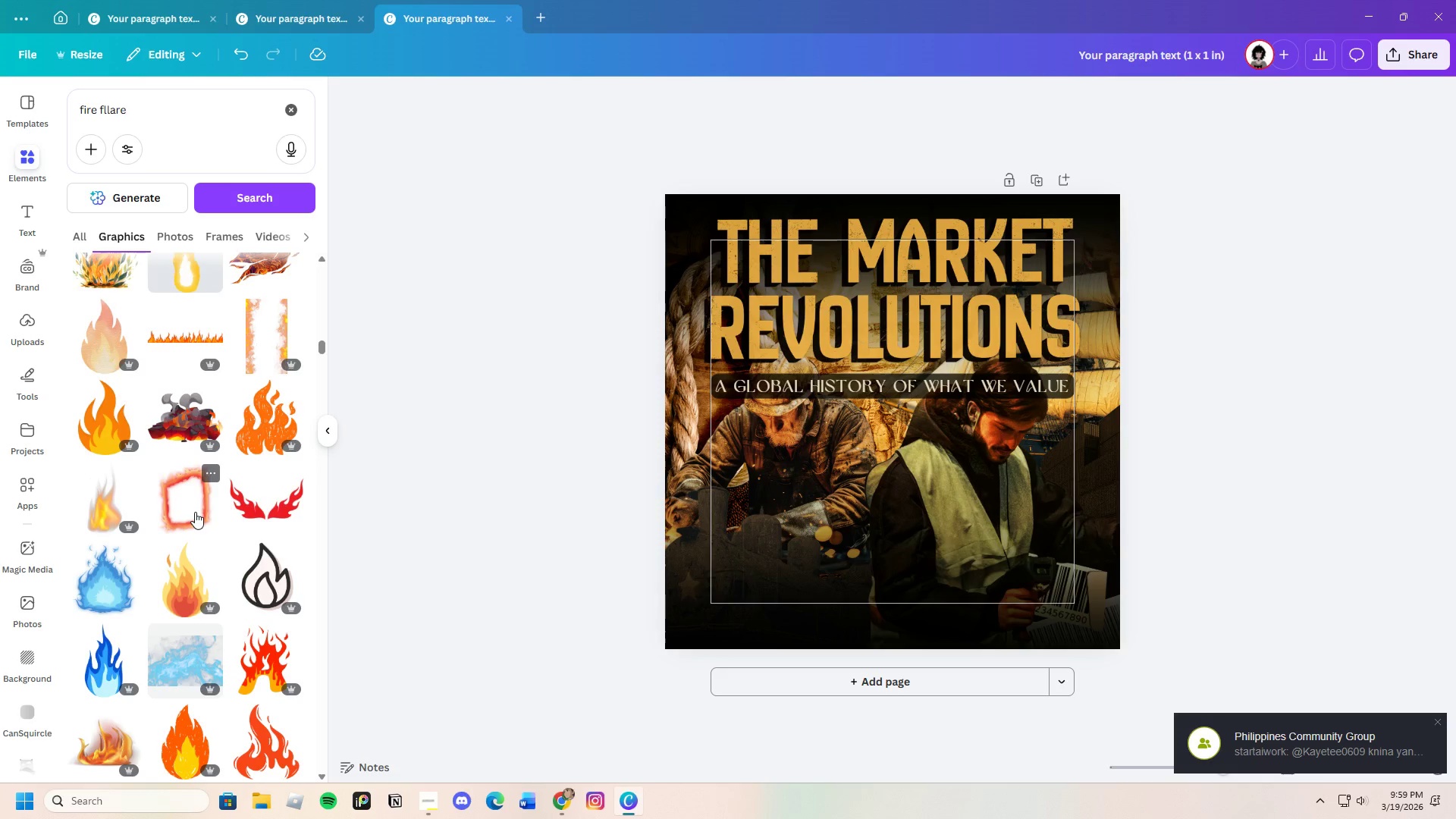 
scroll: coordinate [199, 643], scroll_direction: down, amount: 6.0
 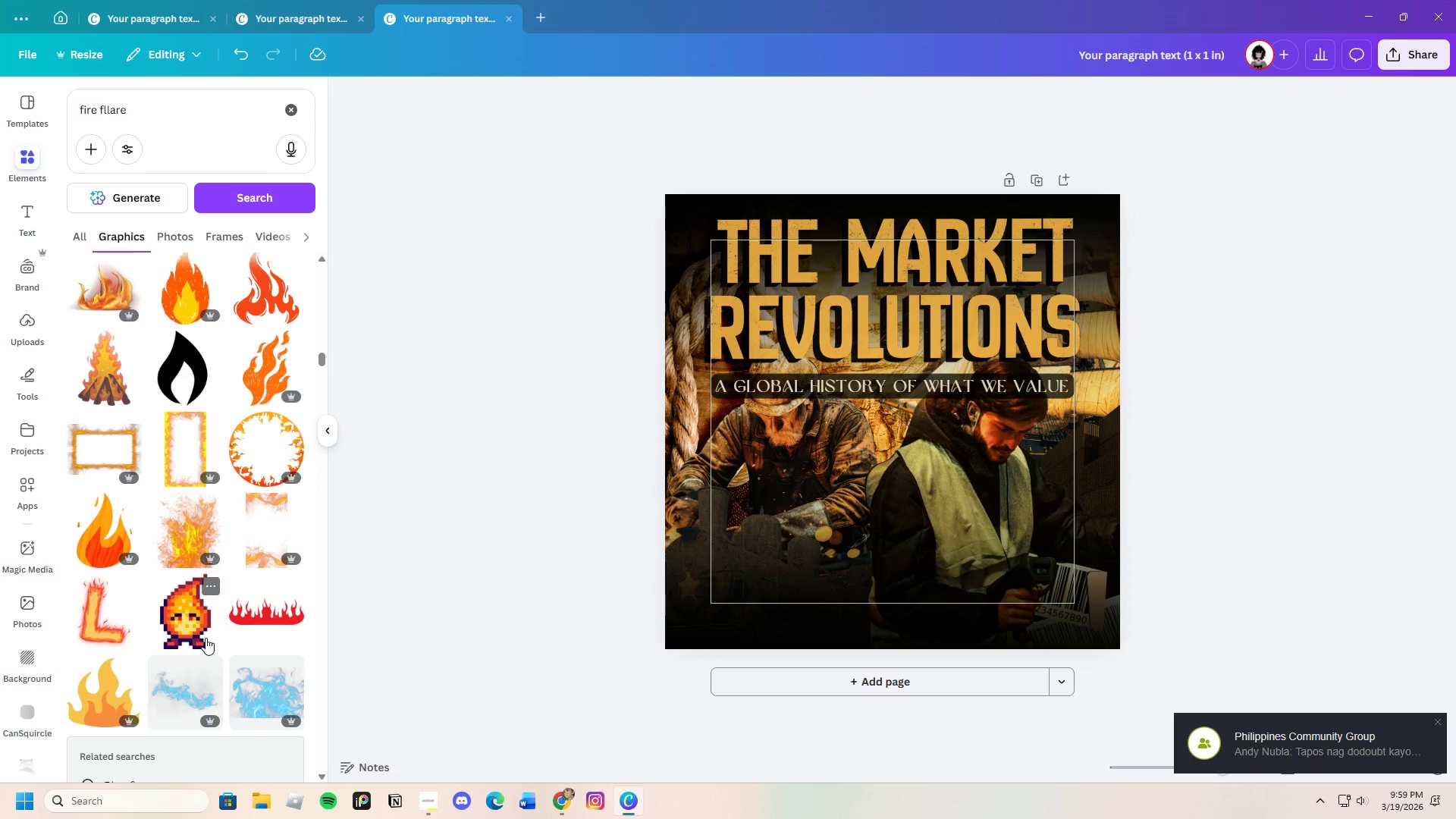 
wait(16.42)
 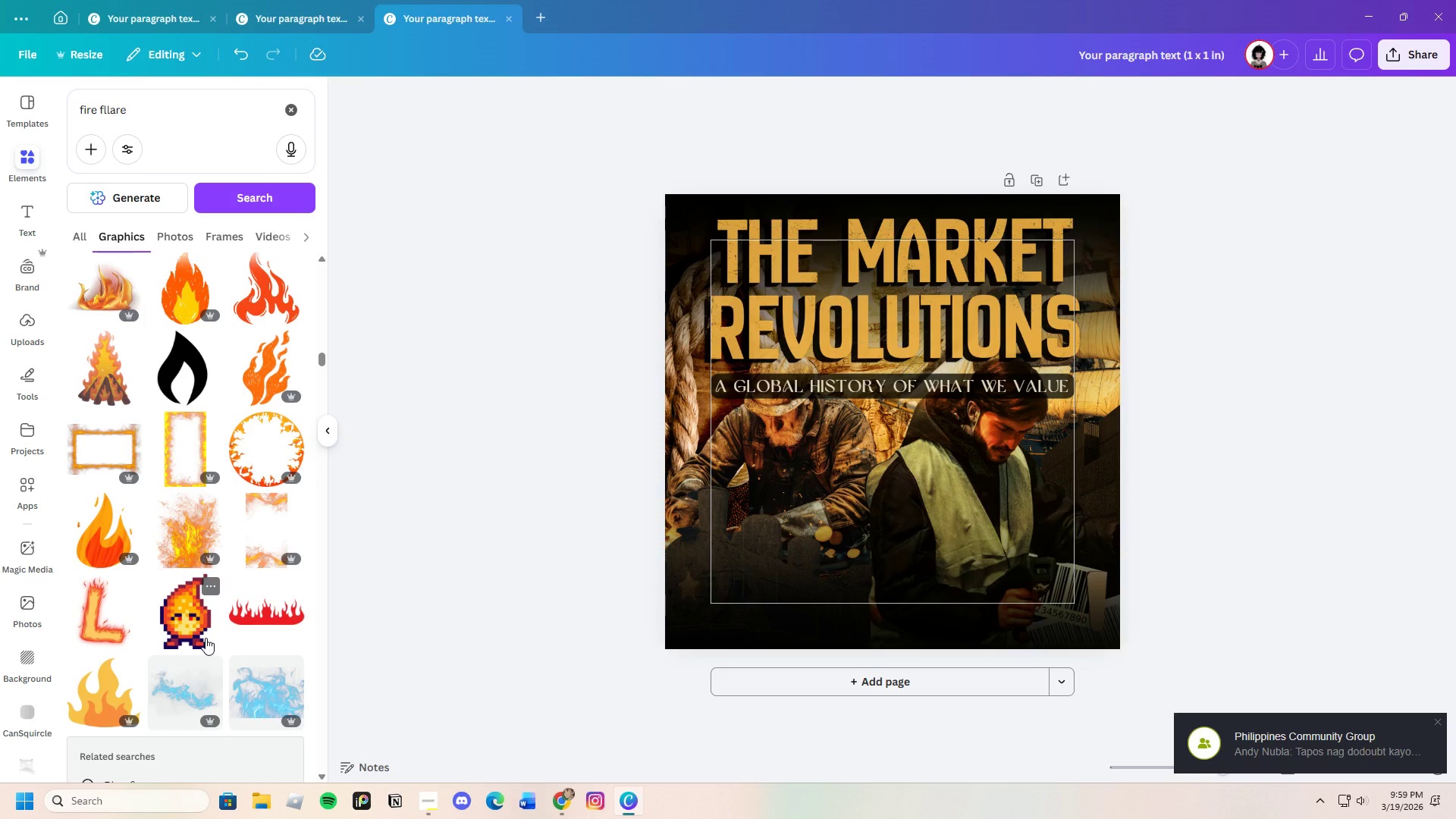 
scroll: coordinate [222, 651], scroll_direction: down, amount: 4.0
 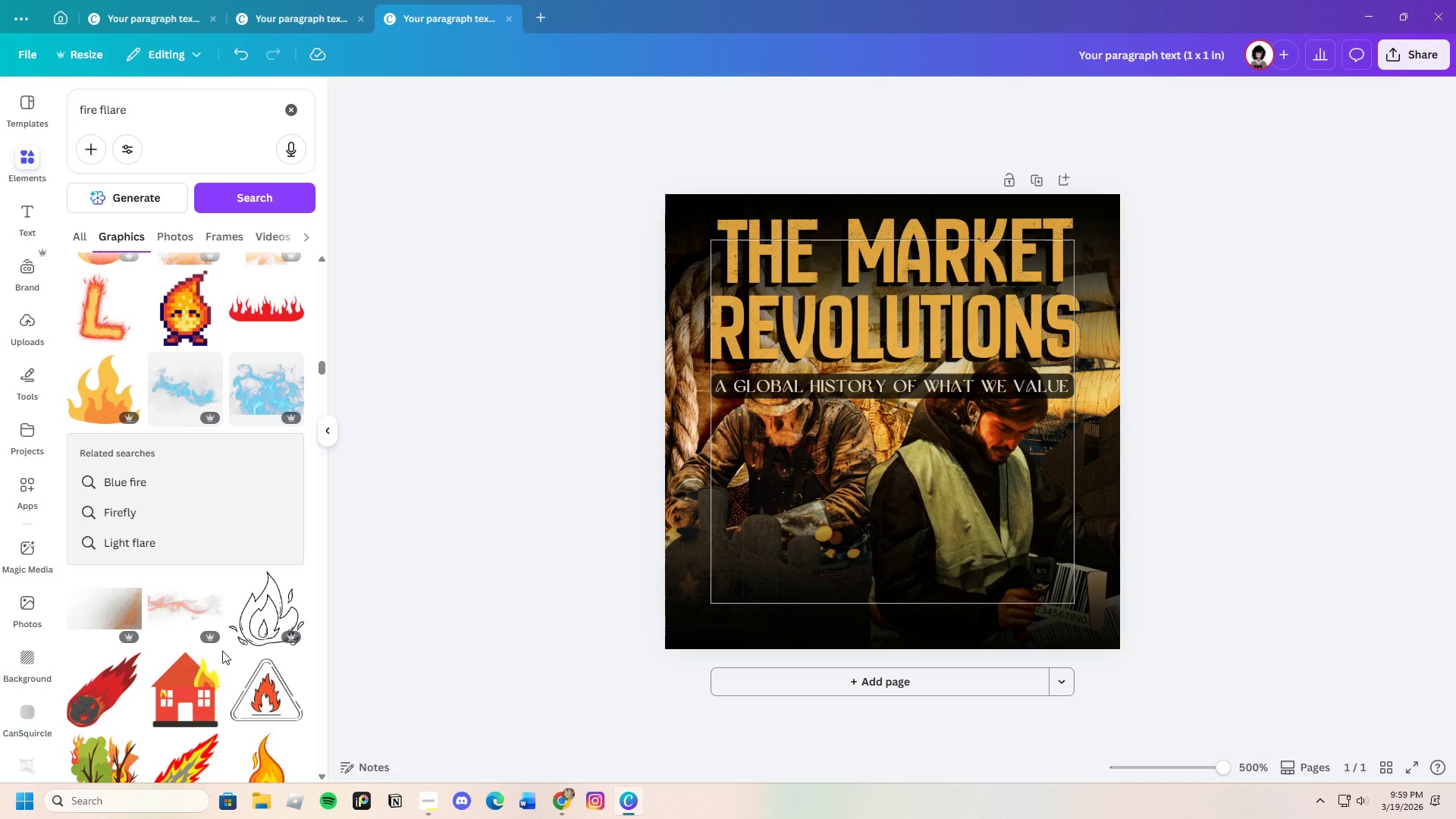 
wait(8.99)
 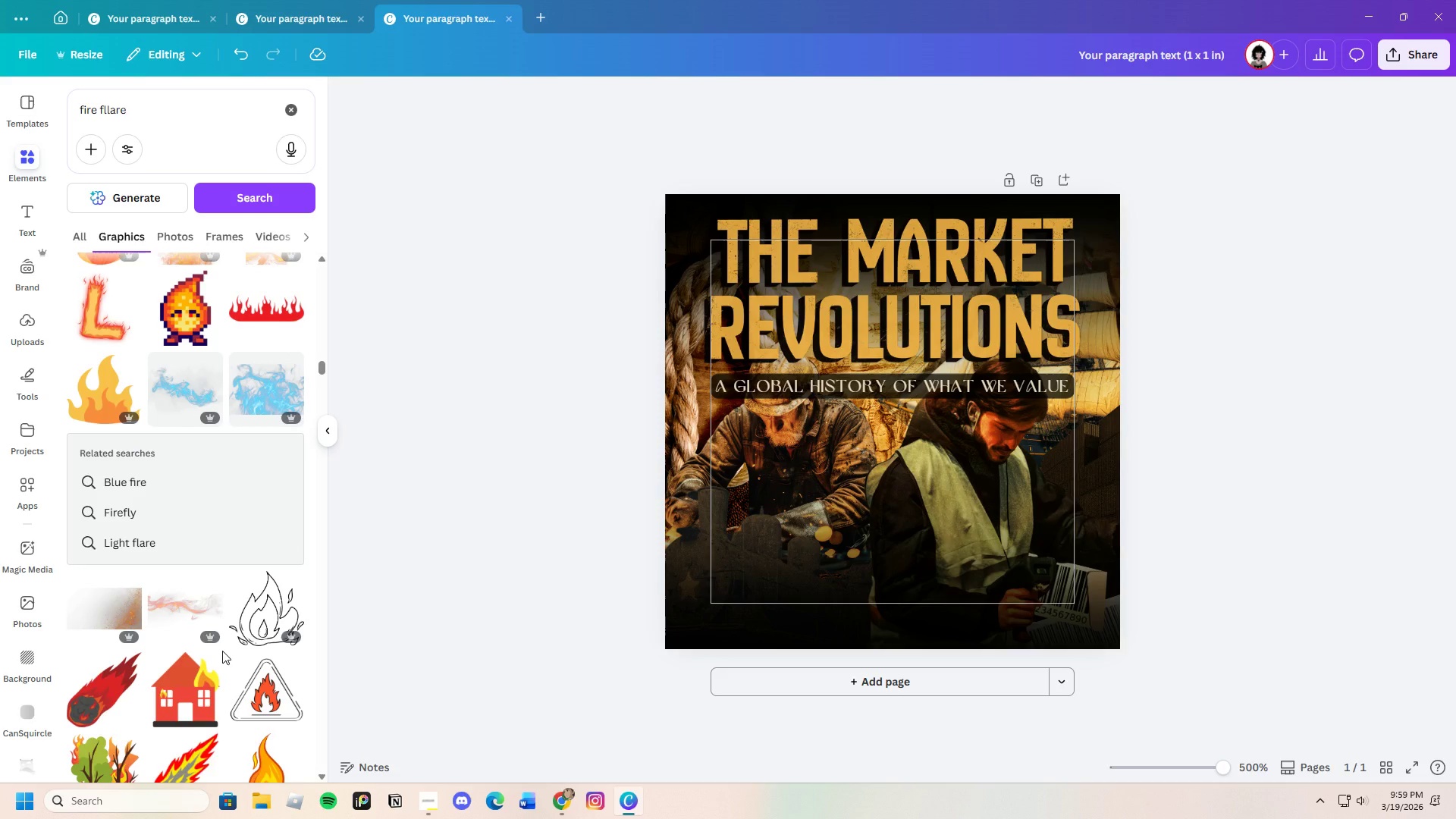 
scroll: coordinate [152, 580], scroll_direction: down, amount: 15.0
 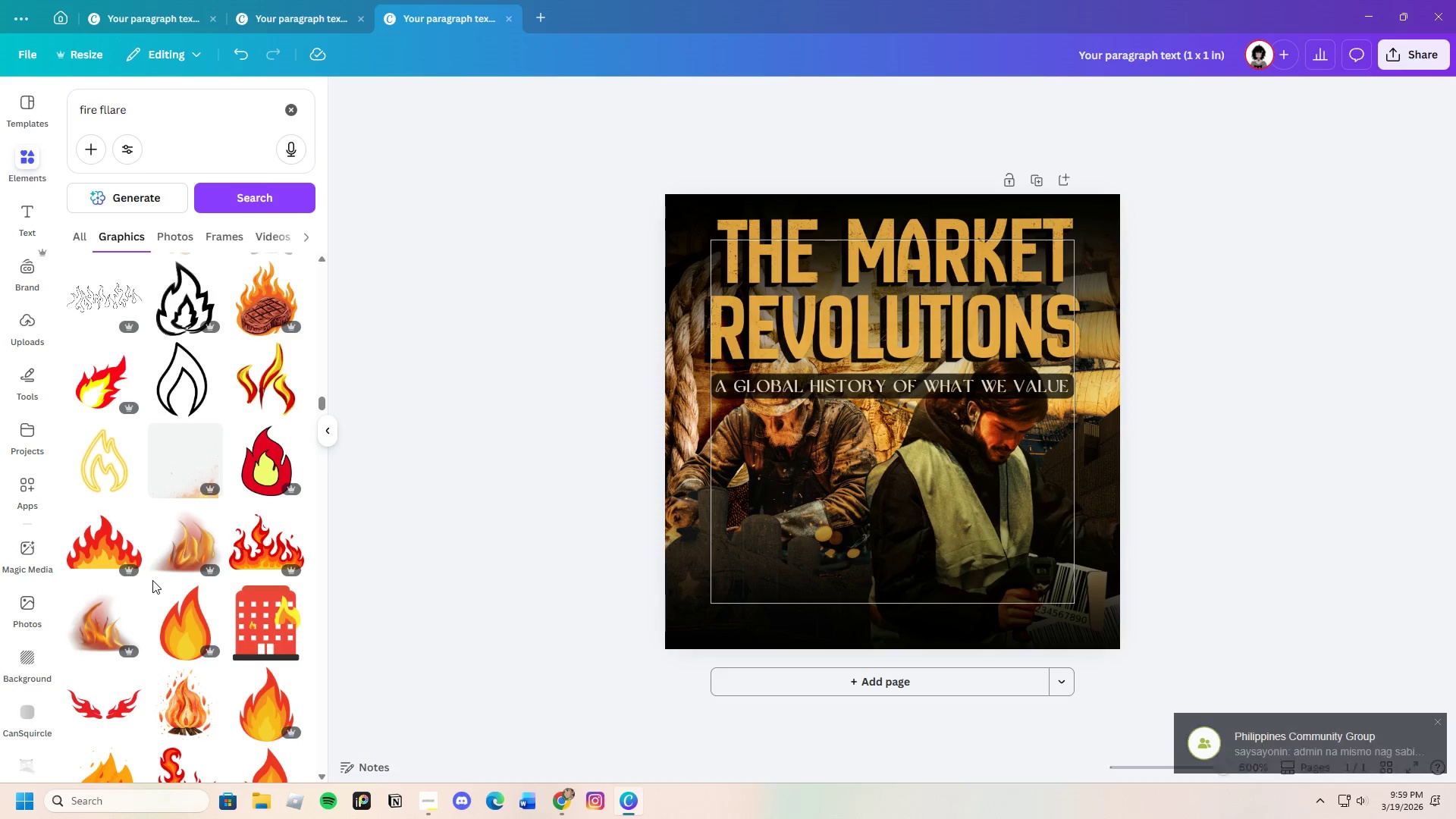 
left_click([204, 549])
 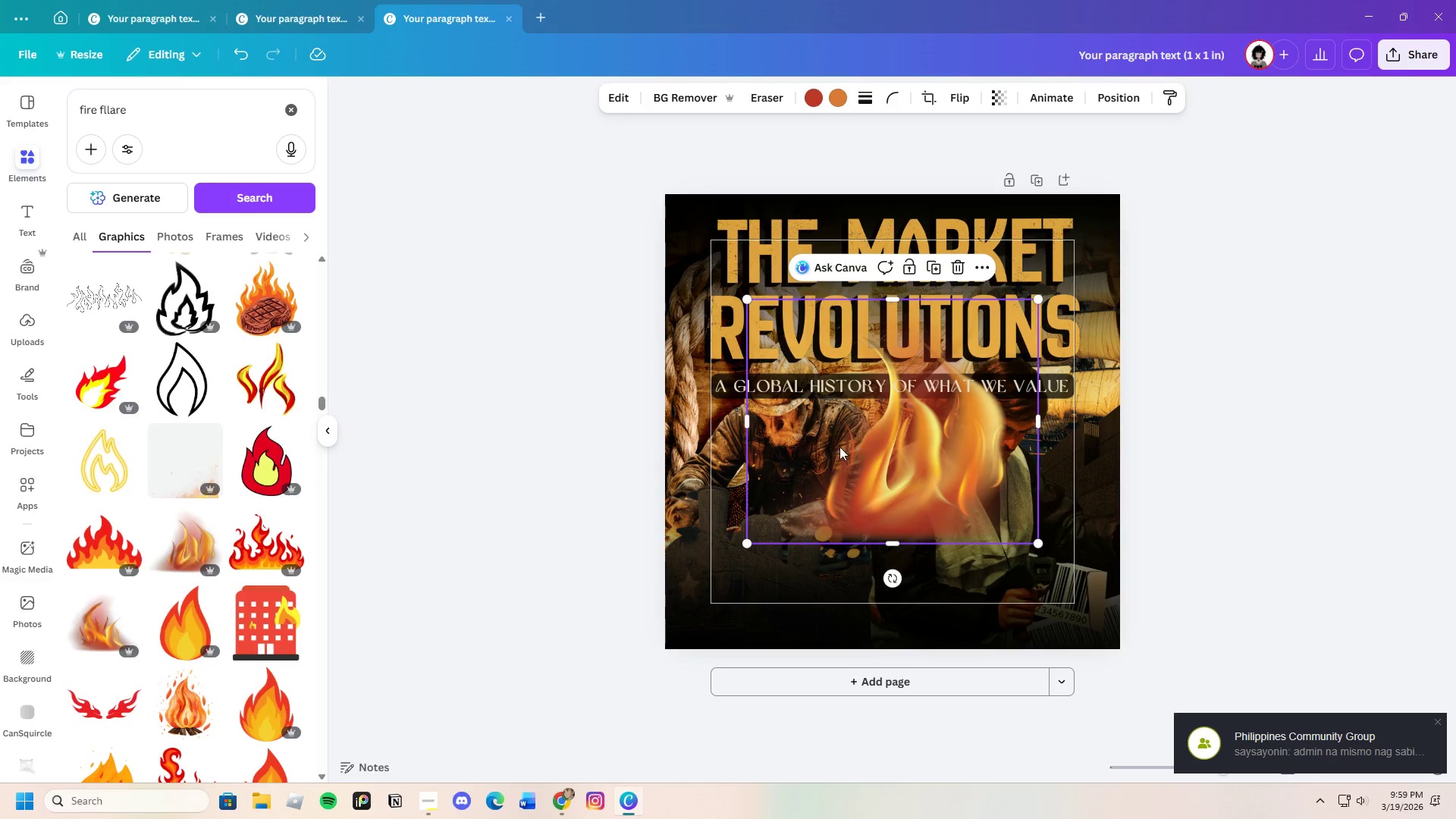 
left_click_drag(start_coordinate=[916, 472], to_coordinate=[810, 595])
 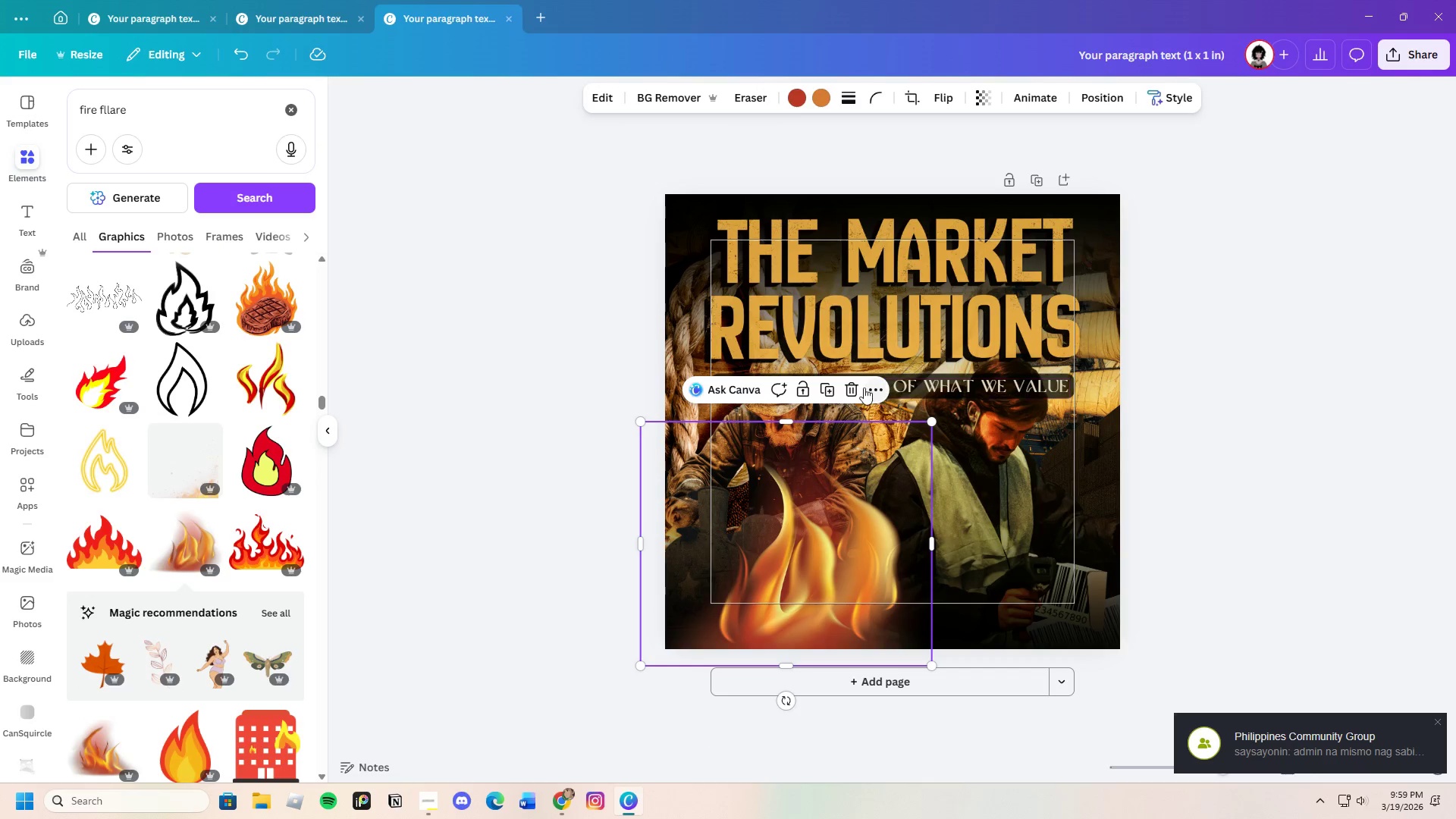 
left_click([861, 388])
 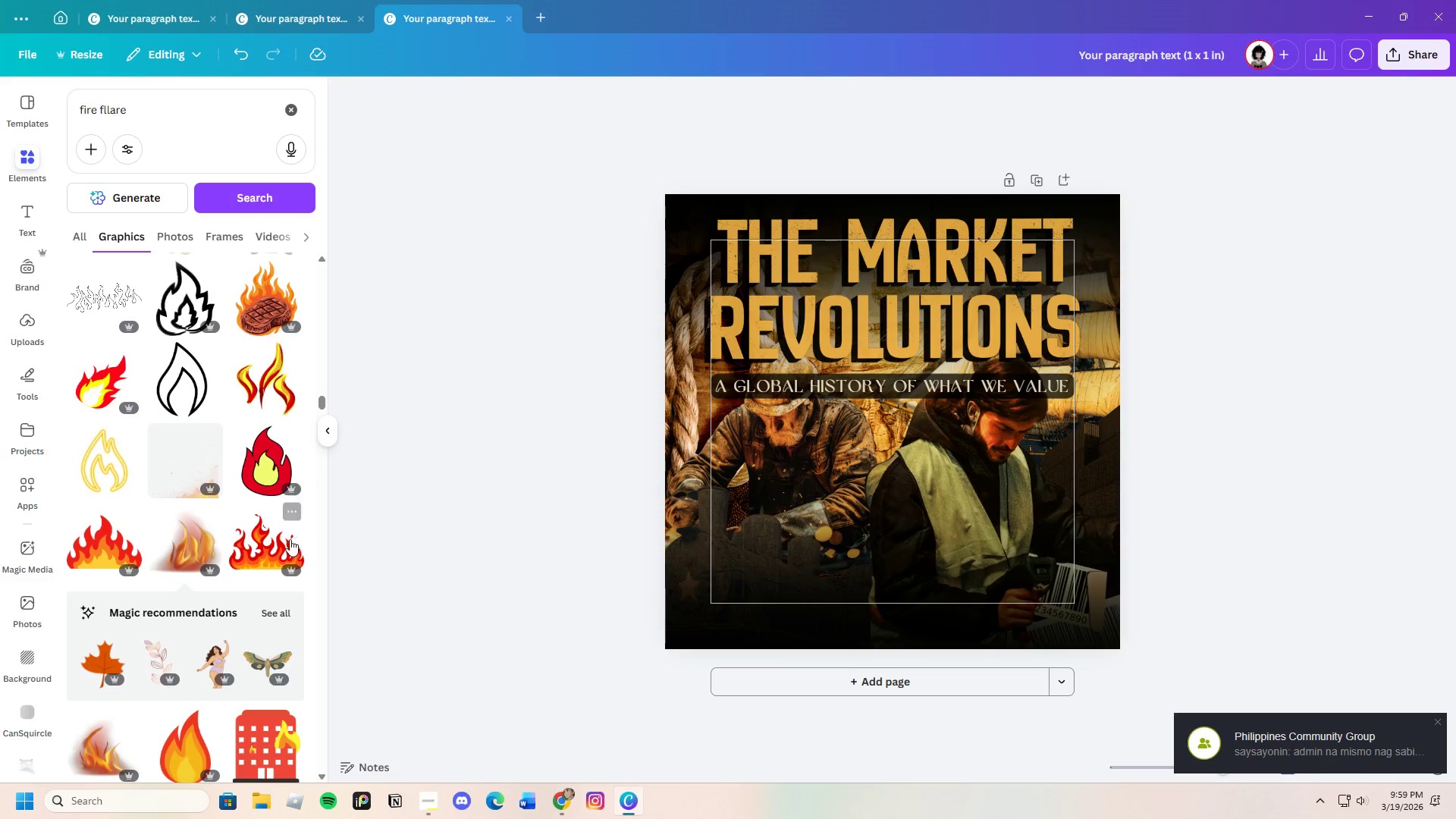 
scroll: coordinate [208, 620], scroll_direction: down, amount: 19.0
 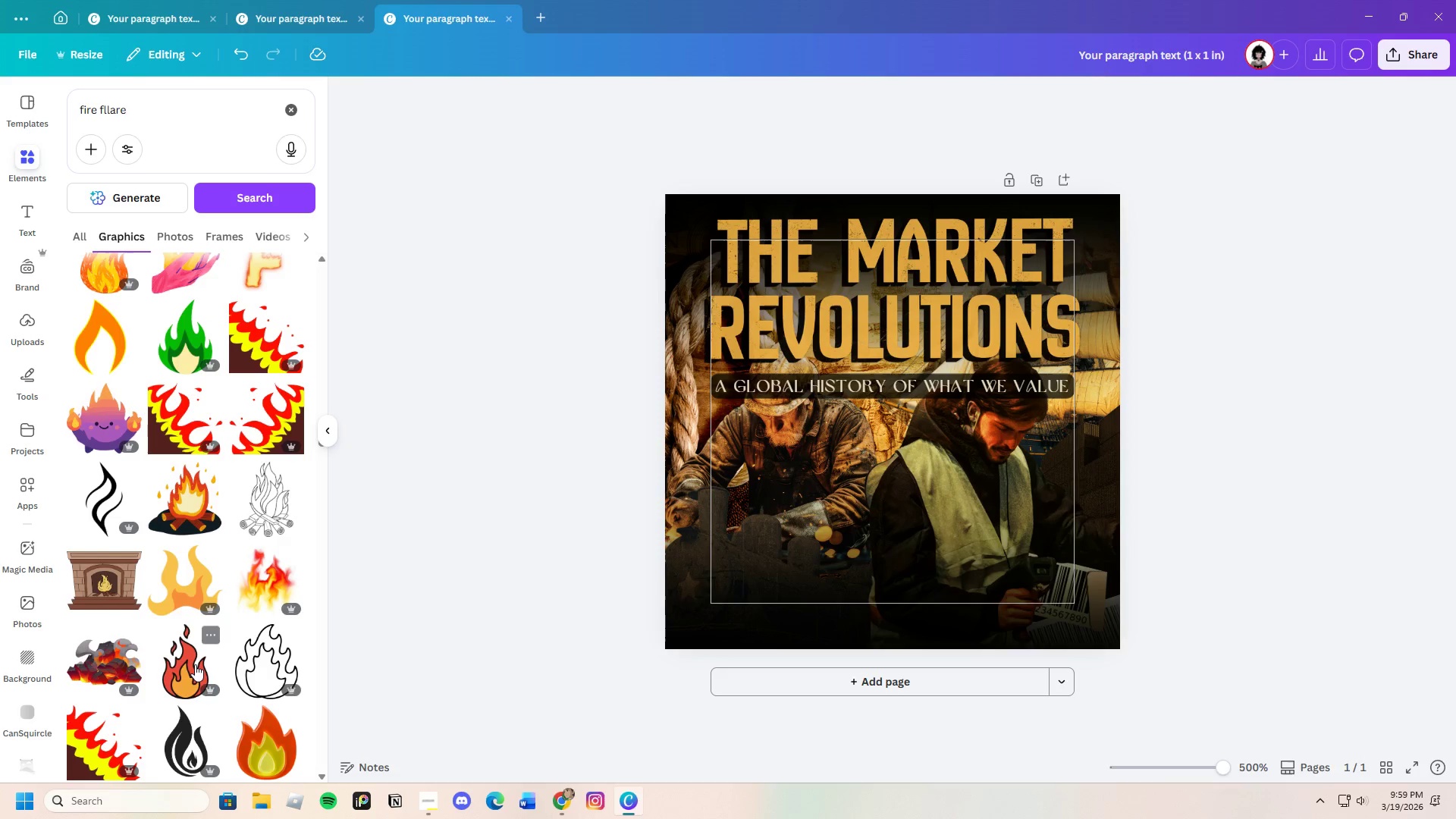 
scroll: coordinate [196, 670], scroll_direction: down, amount: 20.0
 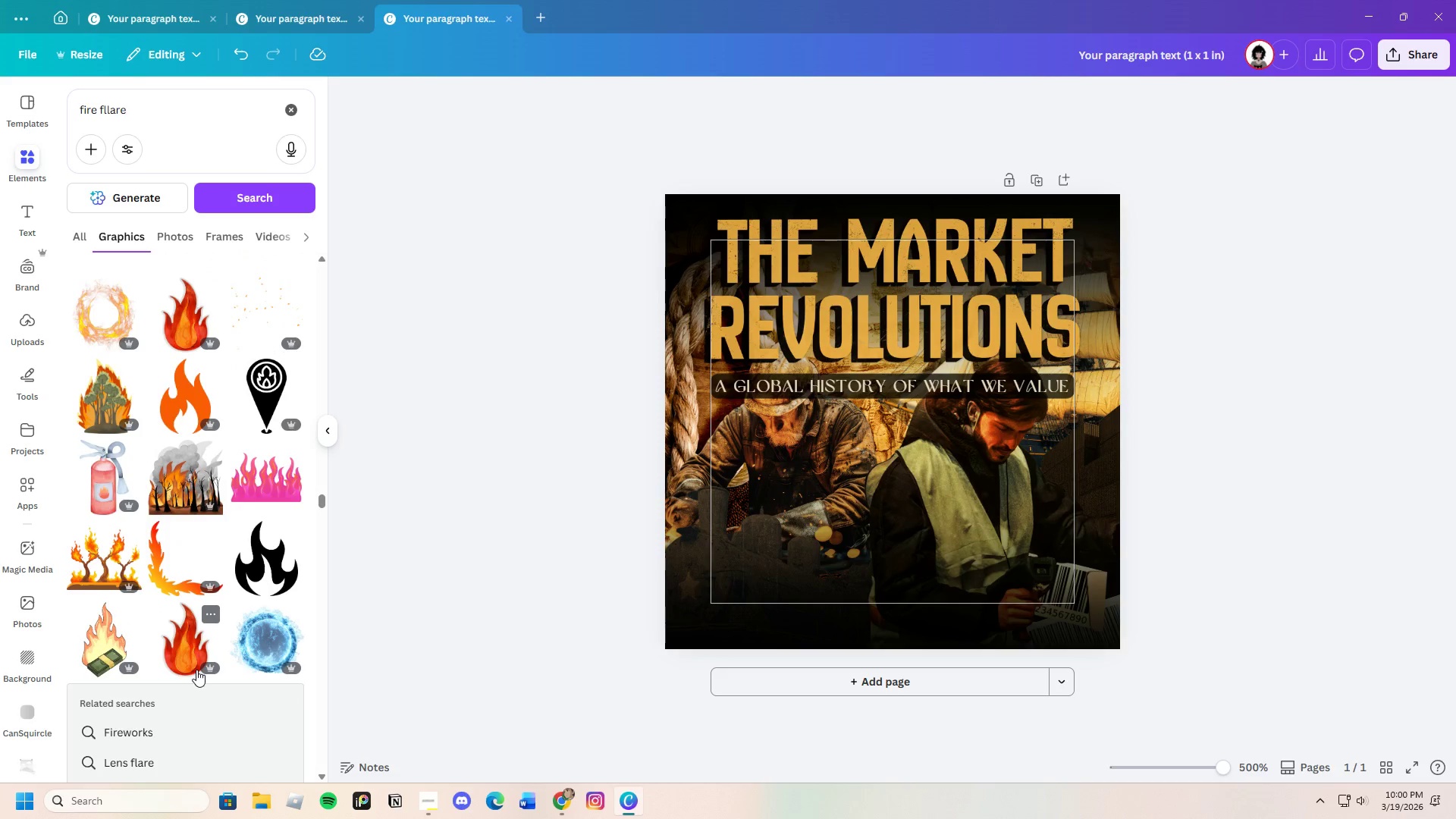 